 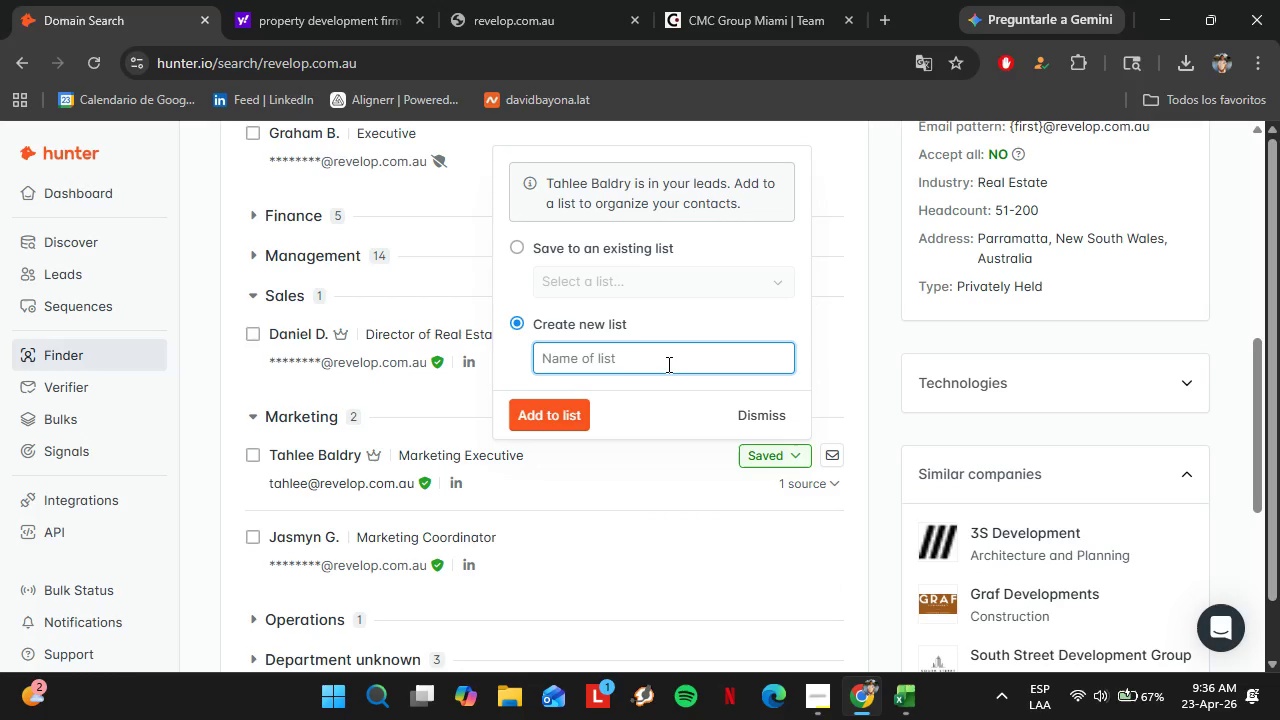 
key(Control+Shift+V)
 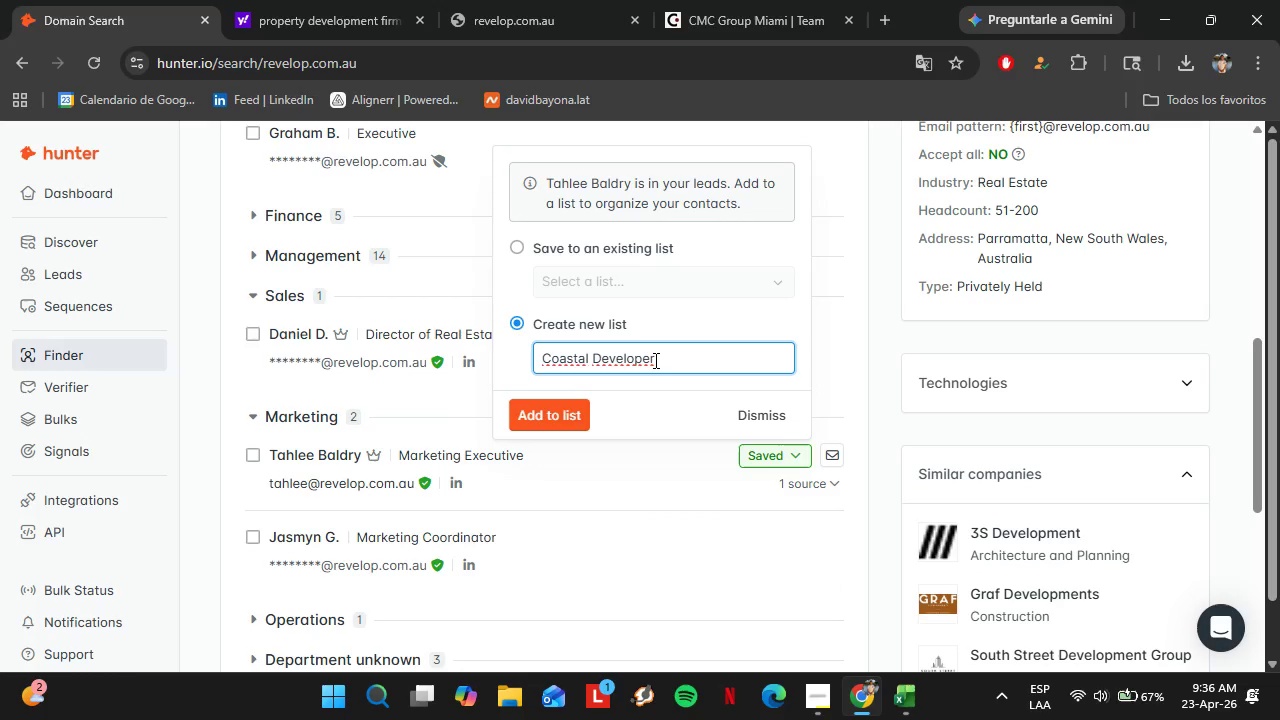 
key(S)
 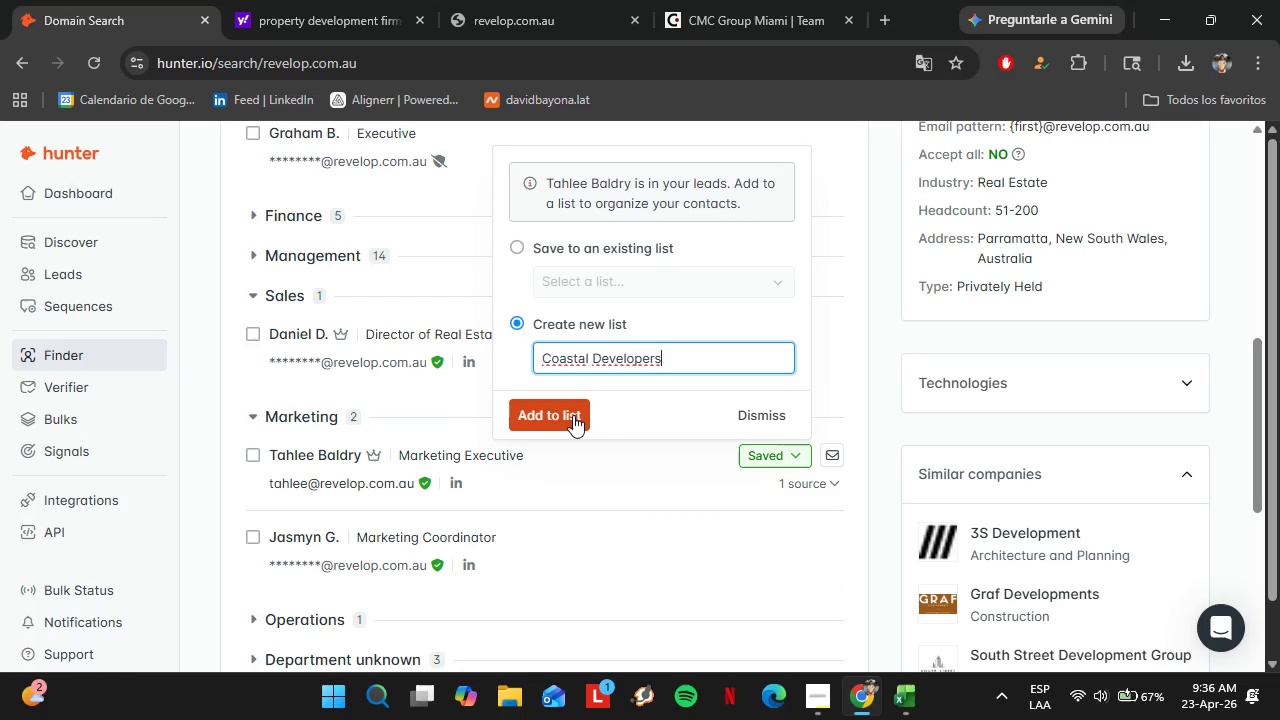 
left_click([573, 415])
 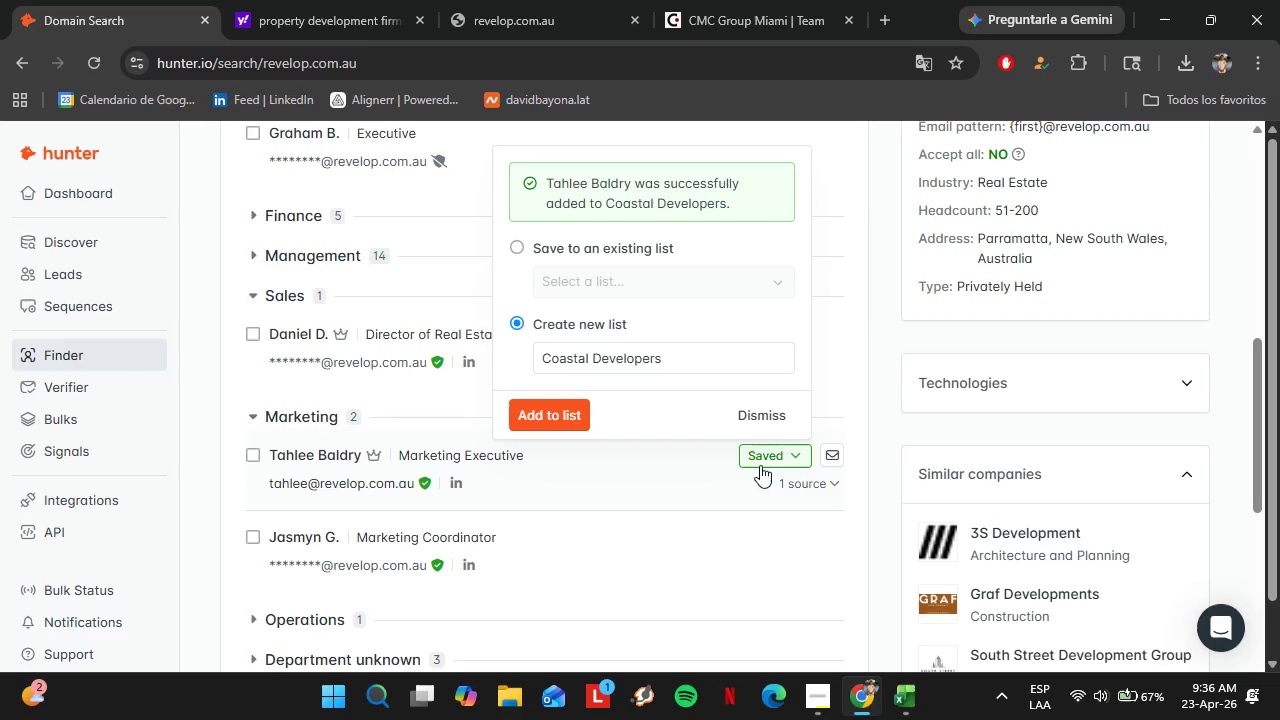 
left_click([757, 415])
 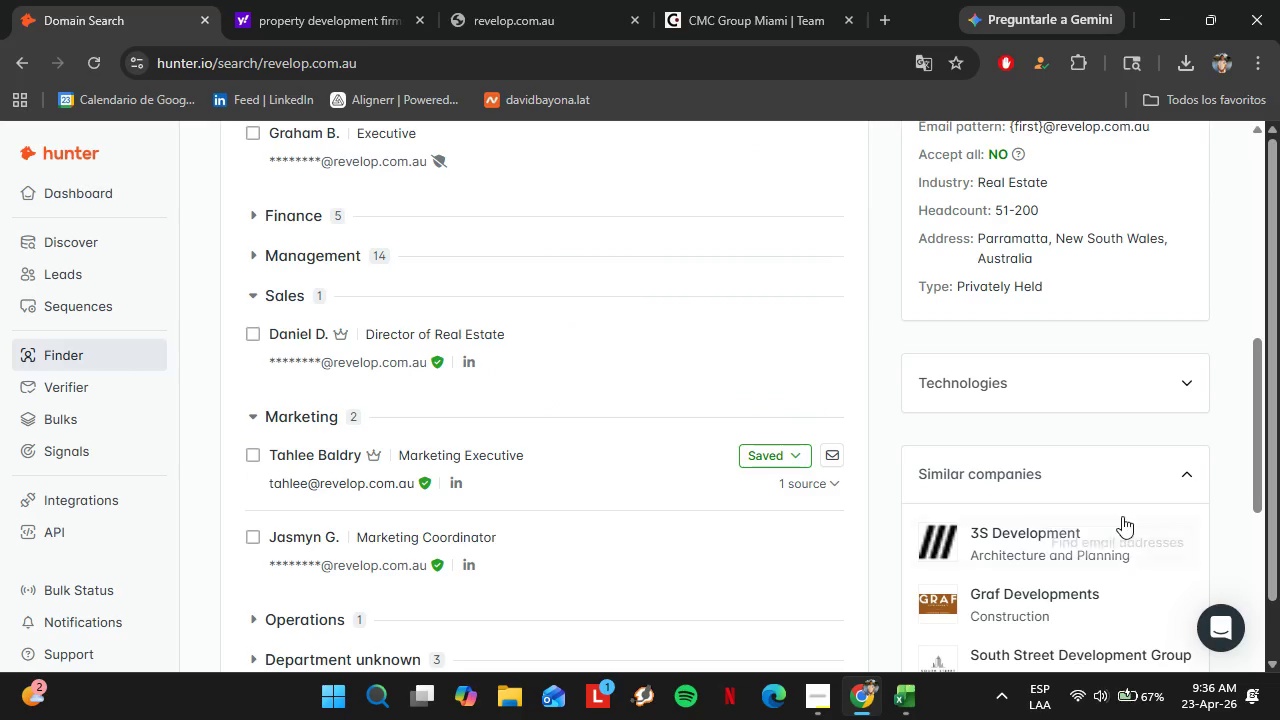 
scroll: coordinate [1056, 567], scroll_direction: down, amount: 6.0
 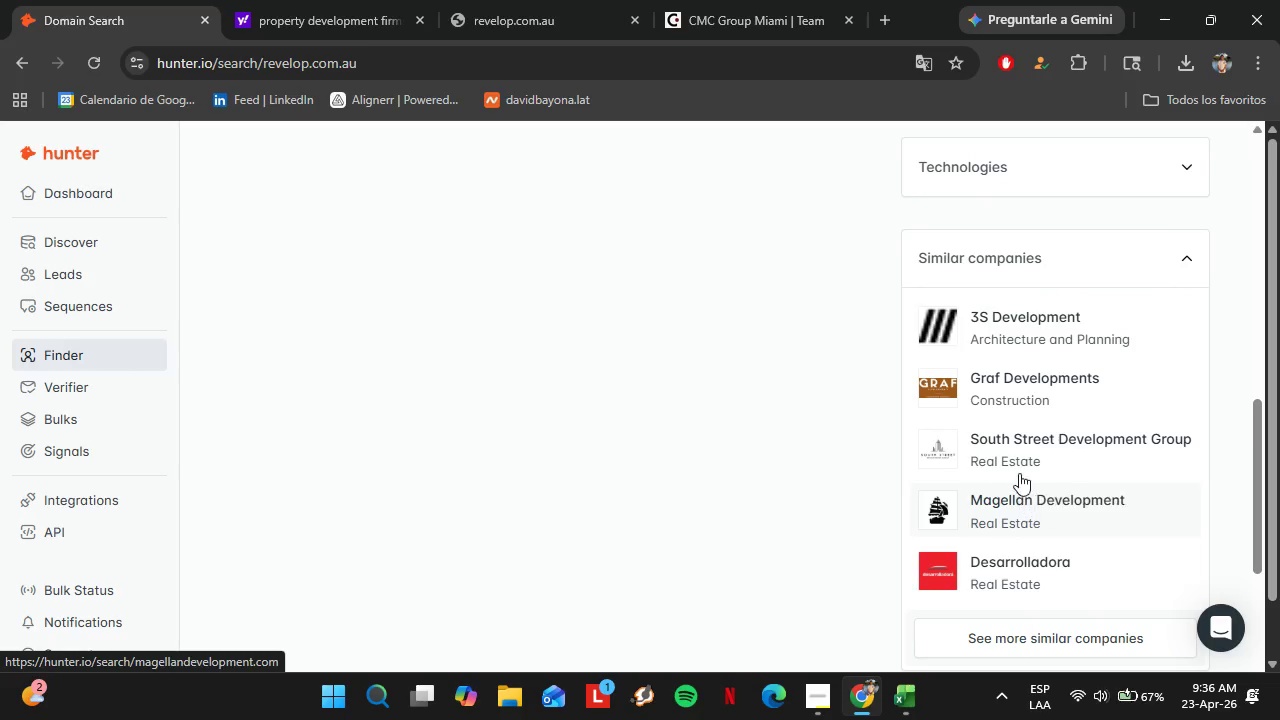 
left_click([1012, 458])
 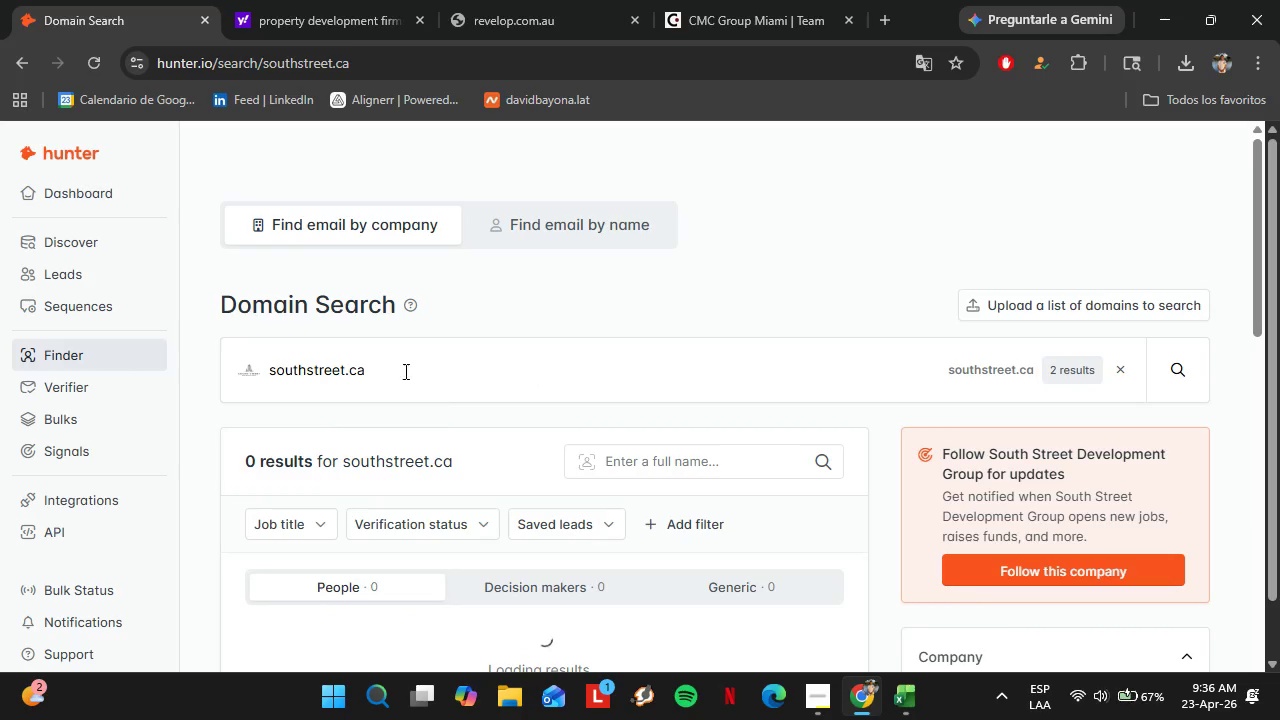 
wait(7.42)
 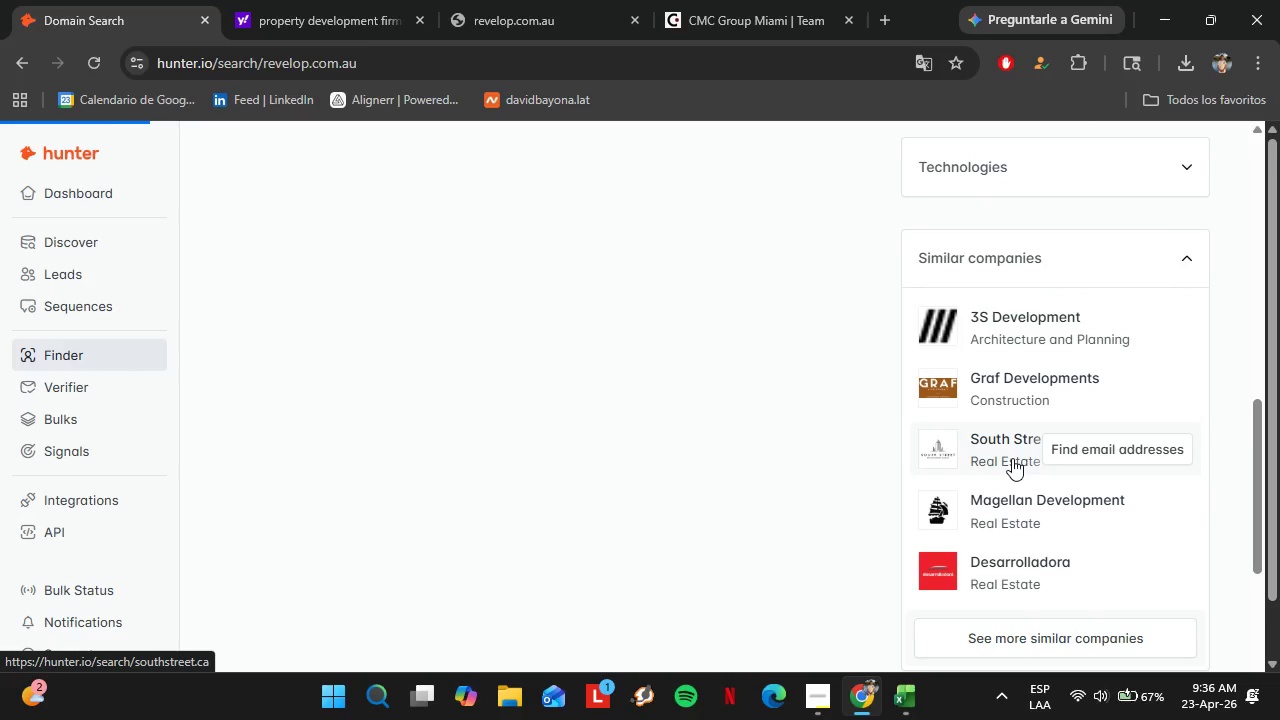 
scroll: coordinate [992, 426], scroll_direction: down, amount: 12.0
 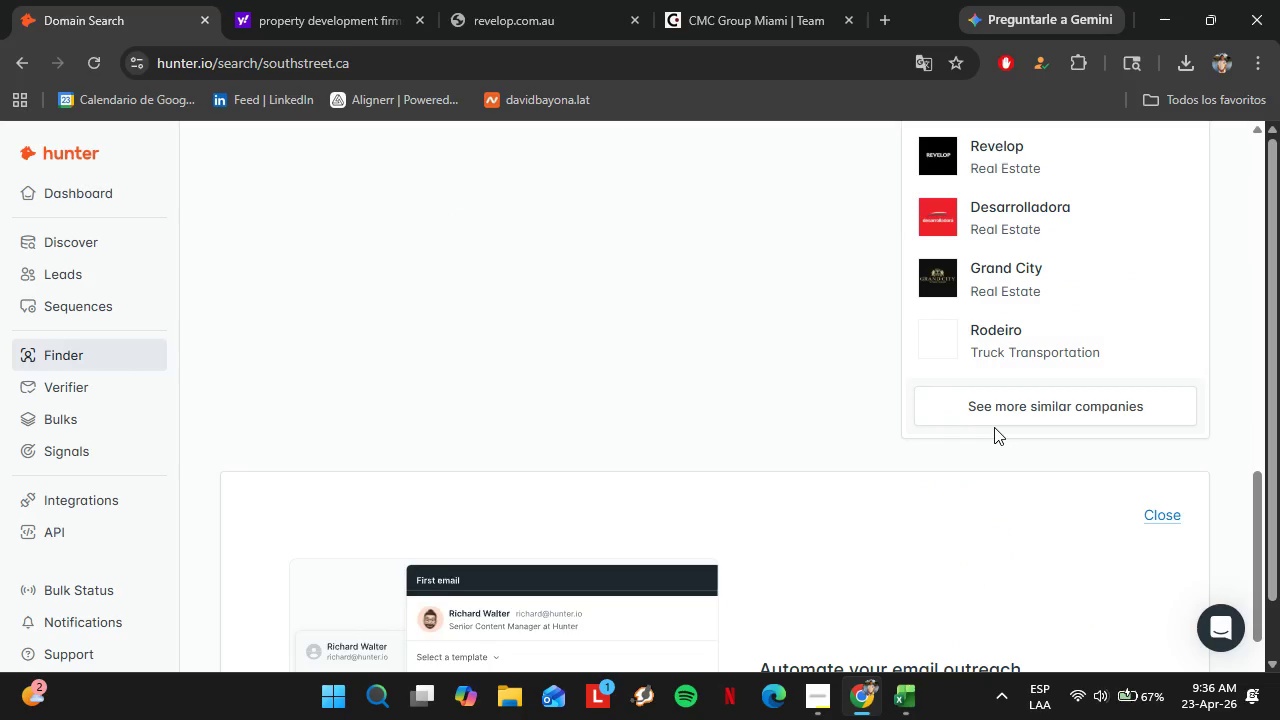 
scroll: coordinate [994, 427], scroll_direction: up, amount: 2.0
 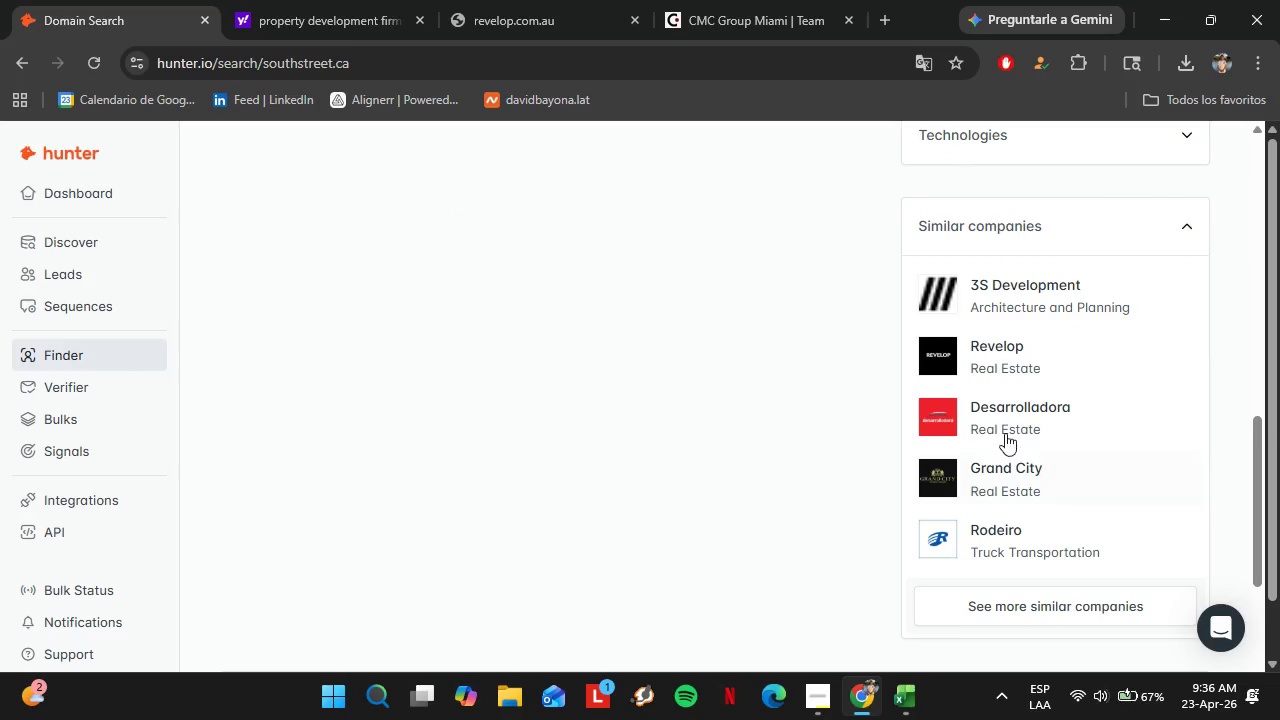 
left_click([1002, 428])
 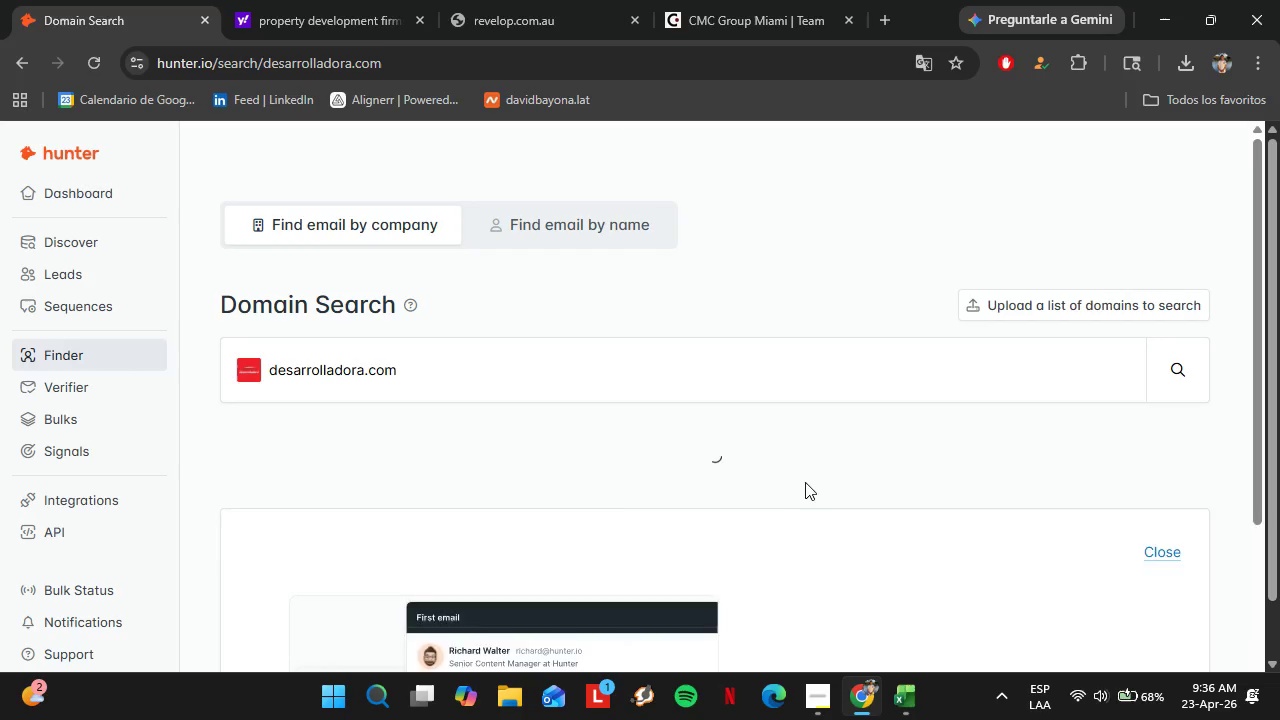 
scroll: coordinate [661, 492], scroll_direction: down, amount: 4.0
 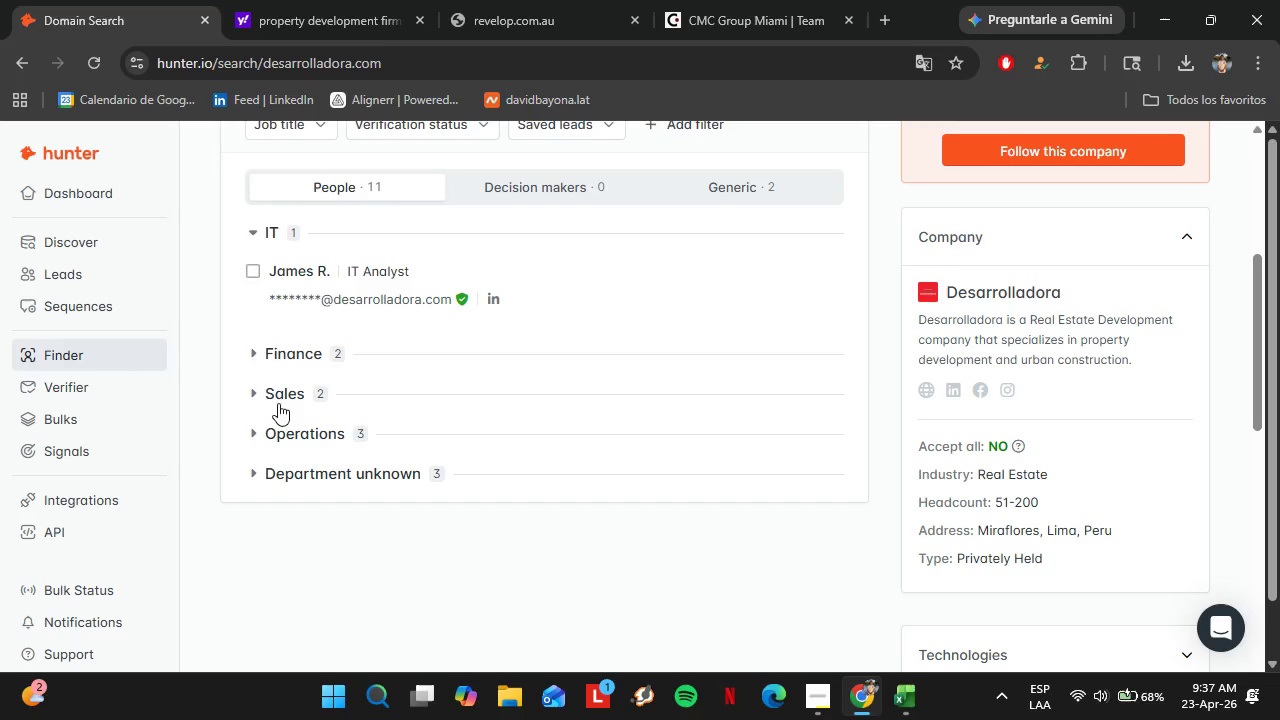 
left_click([267, 386])
 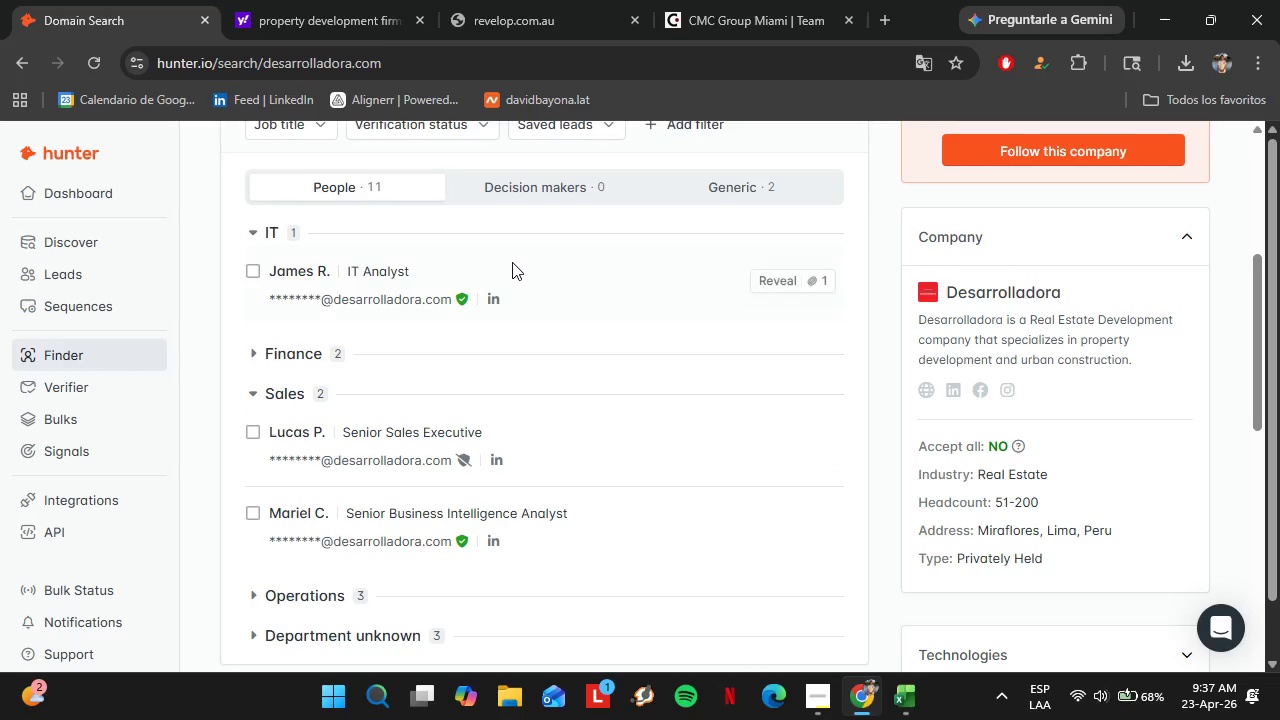 
left_click([277, 595])
 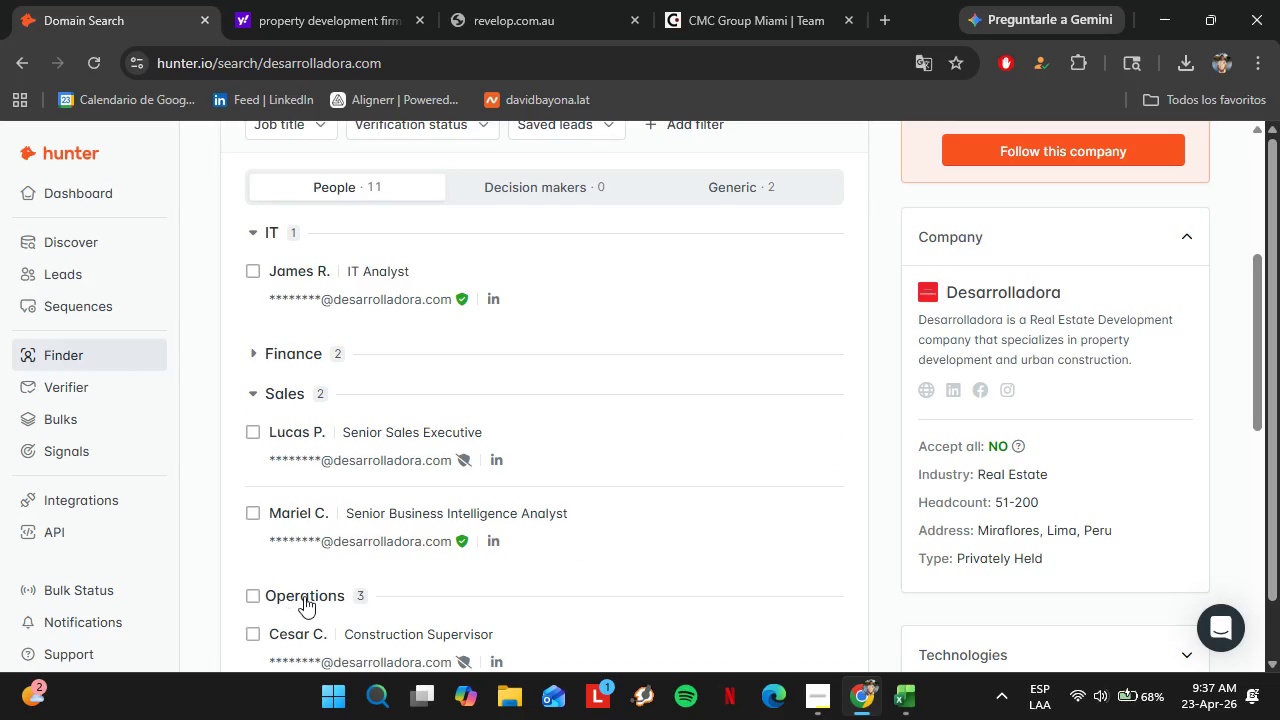 
left_click([304, 596])
 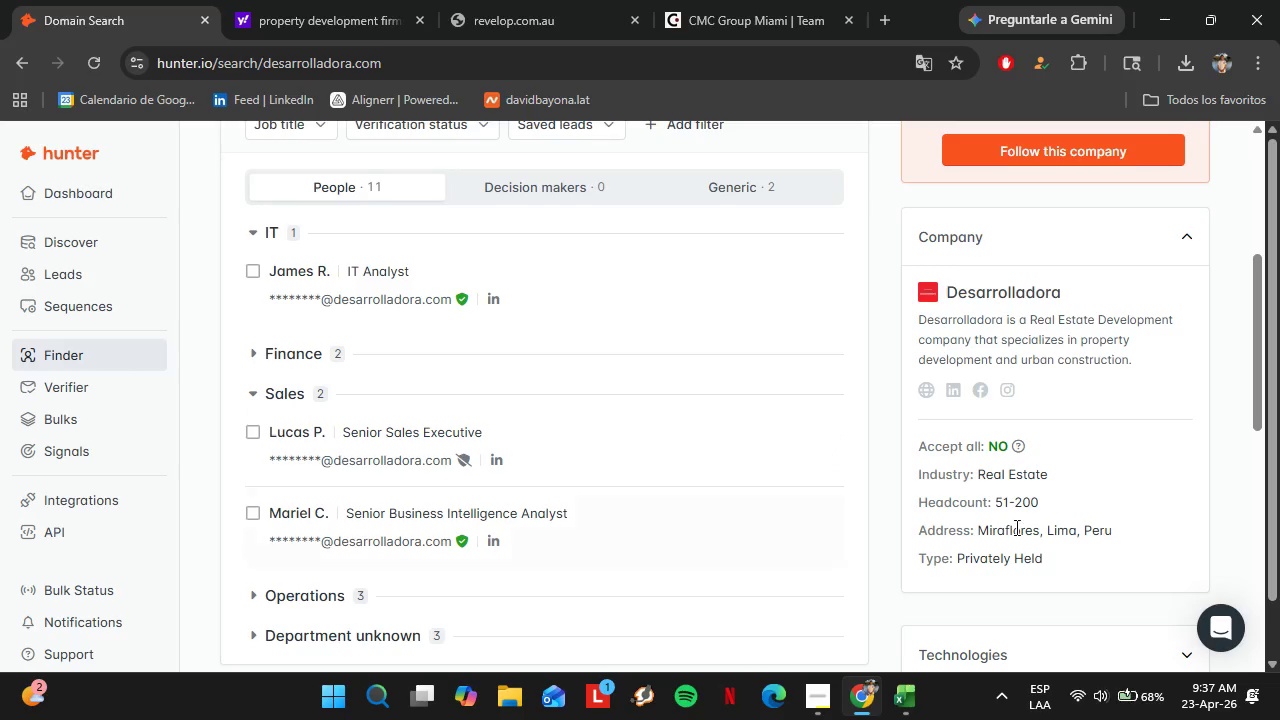 
scroll: coordinate [1094, 504], scroll_direction: down, amount: 7.0
 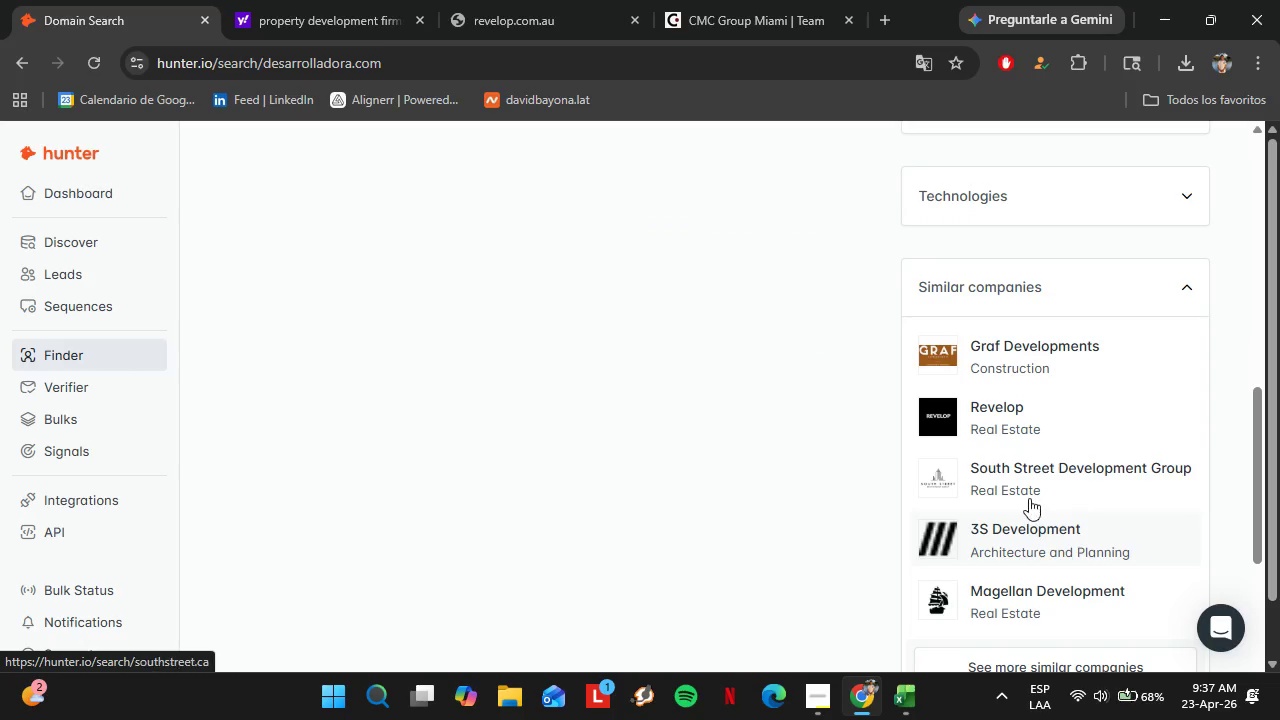 
left_click([1029, 492])
 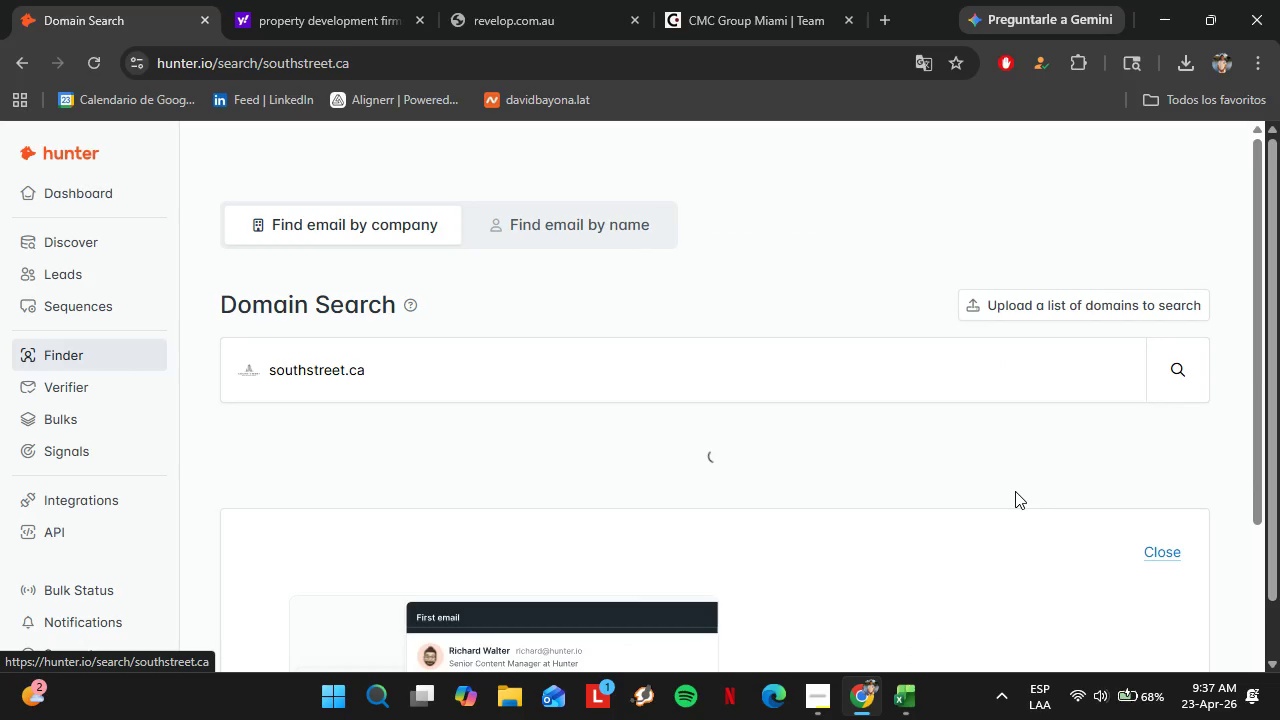 
scroll: coordinate [1003, 507], scroll_direction: down, amount: 12.0
 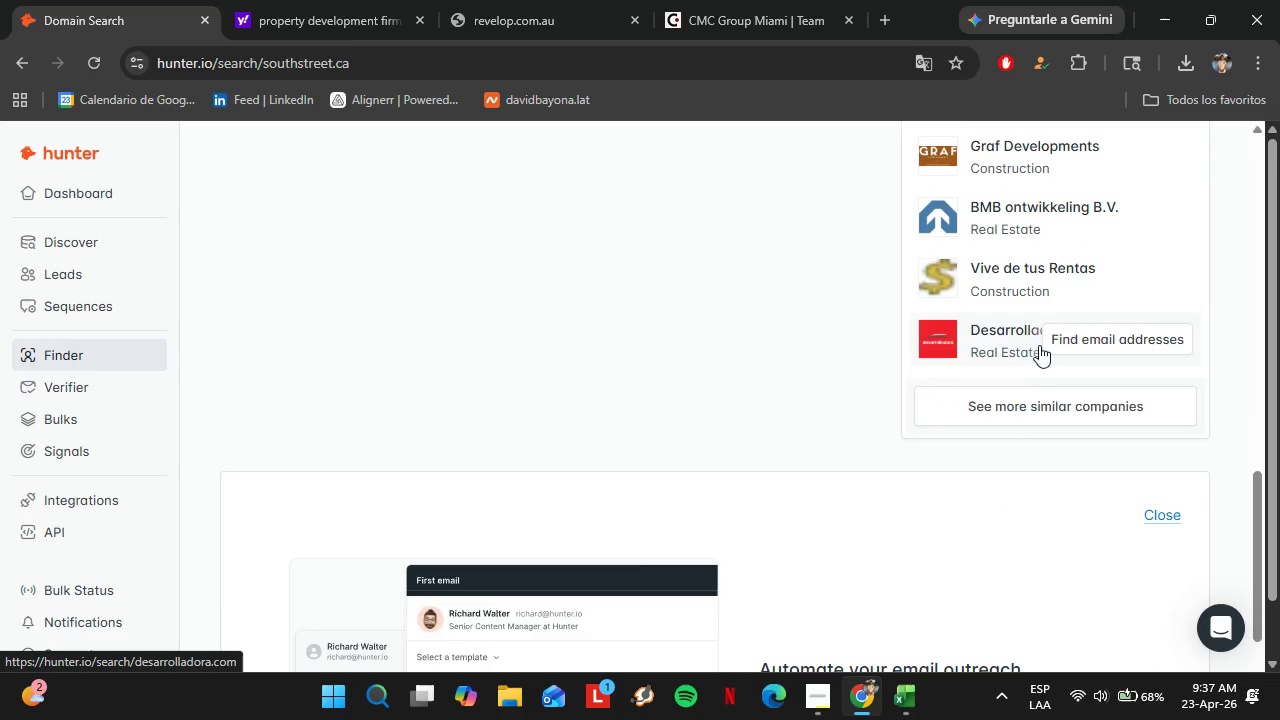 
scroll: coordinate [1046, 346], scroll_direction: up, amount: 1.0
 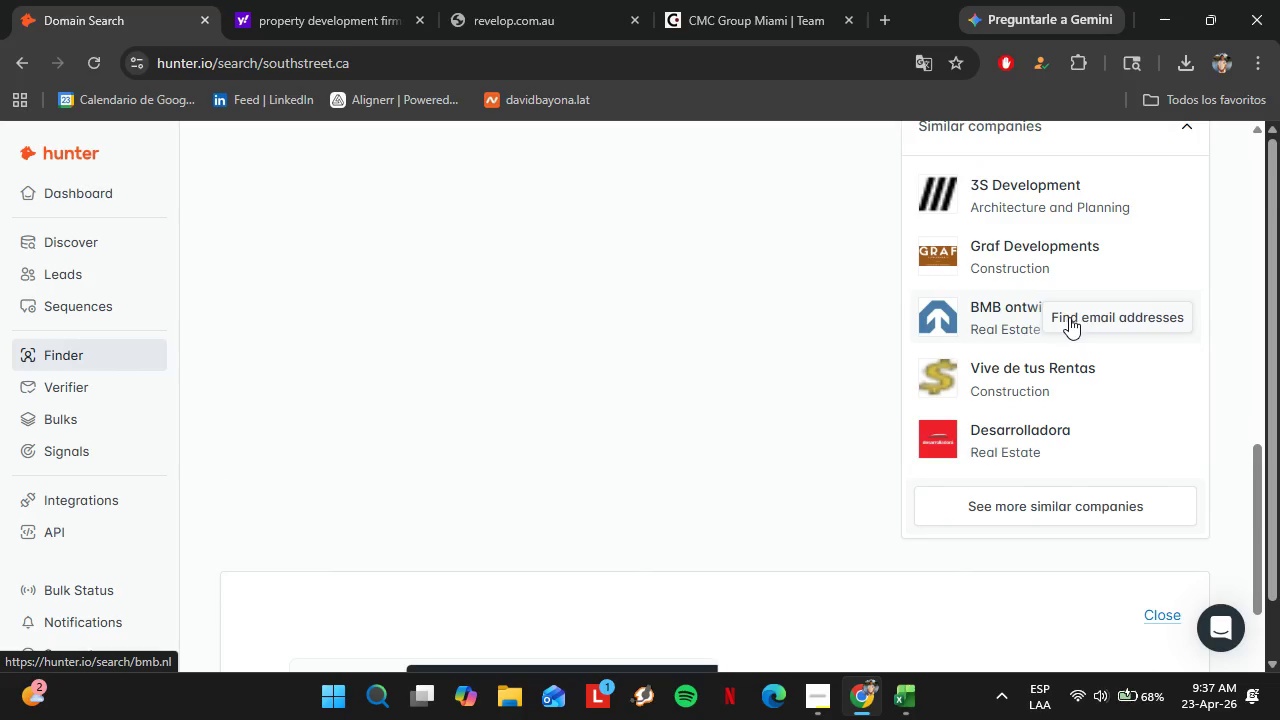 
left_click([1015, 315])
 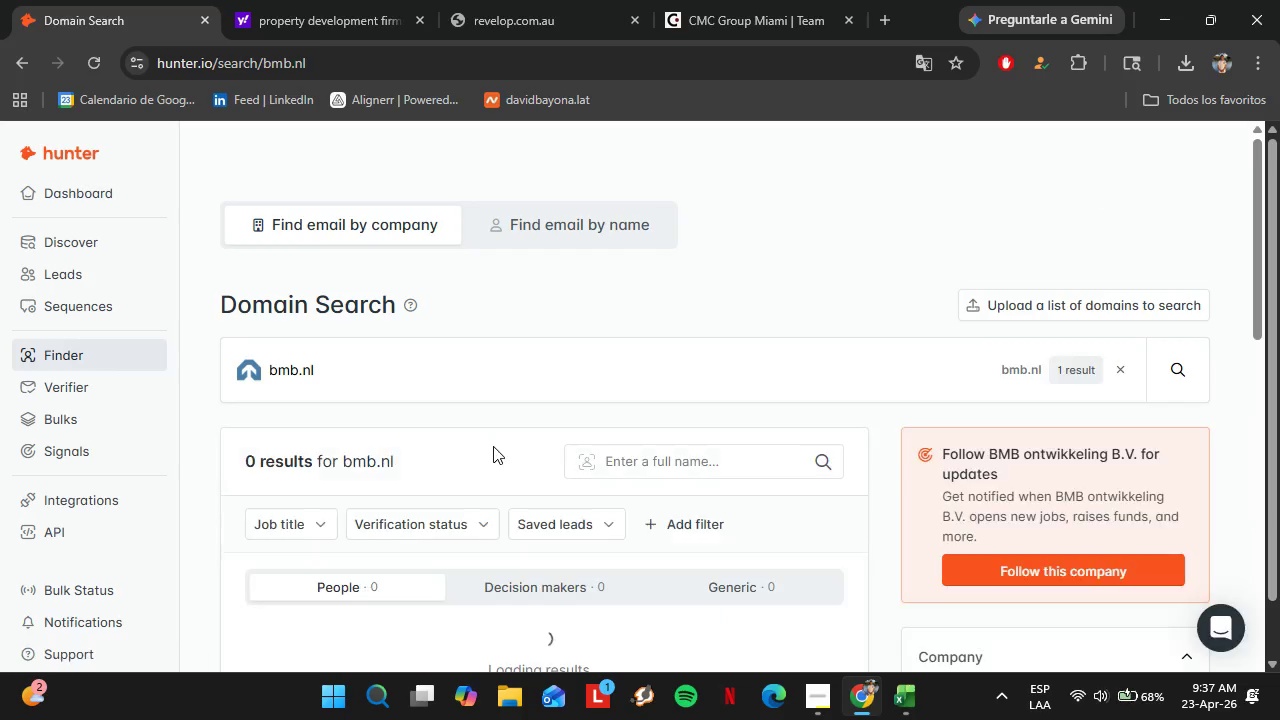 
scroll: coordinate [492, 443], scroll_direction: down, amount: 2.0
 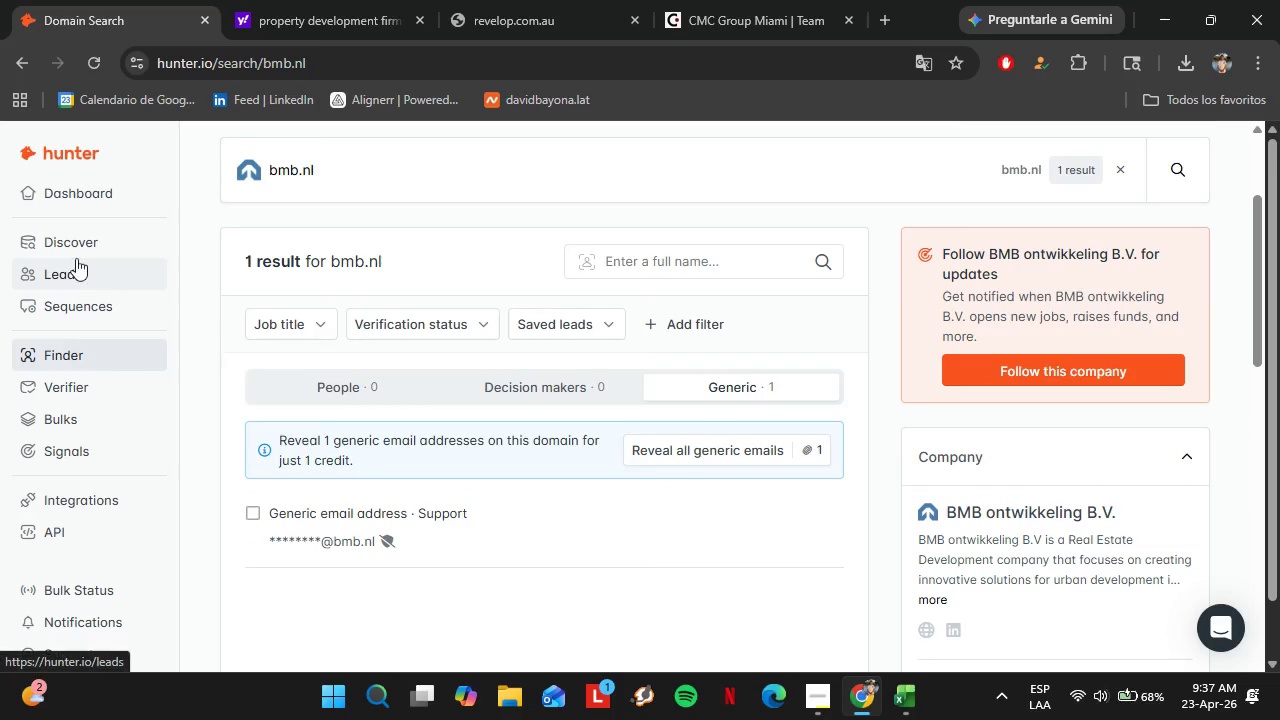 
left_click([79, 241])
 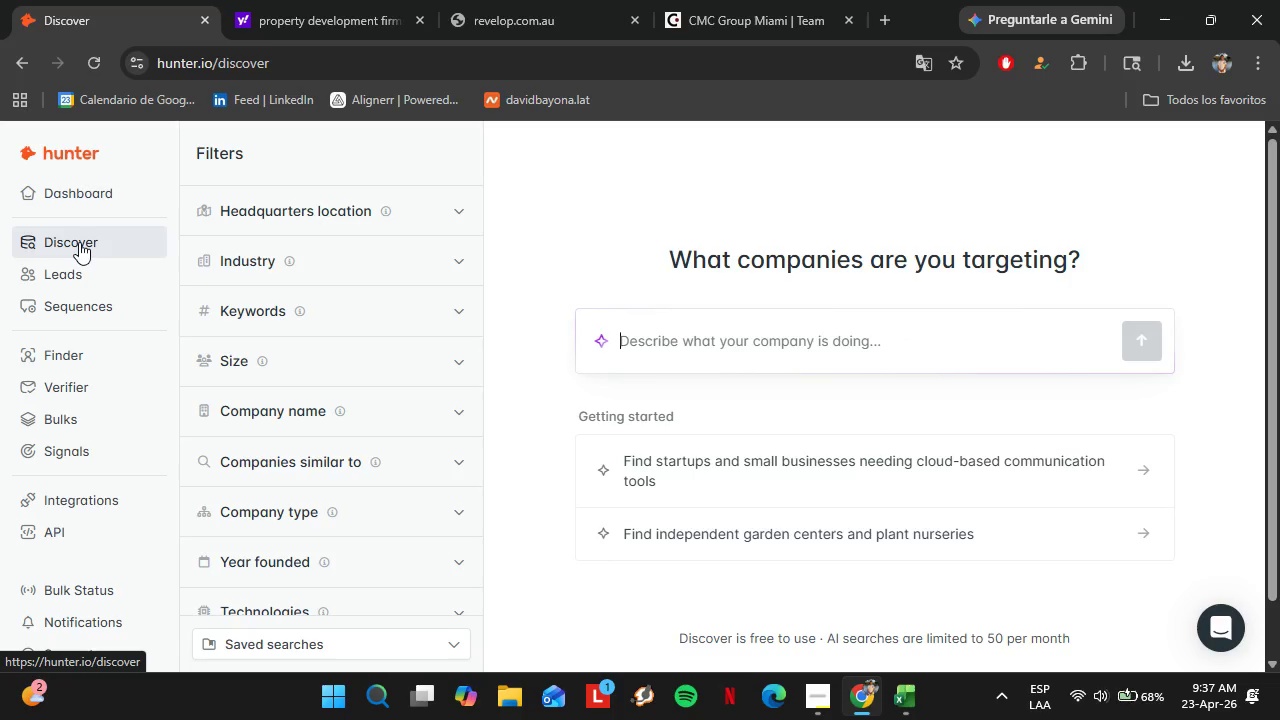 
wait(12.72)
 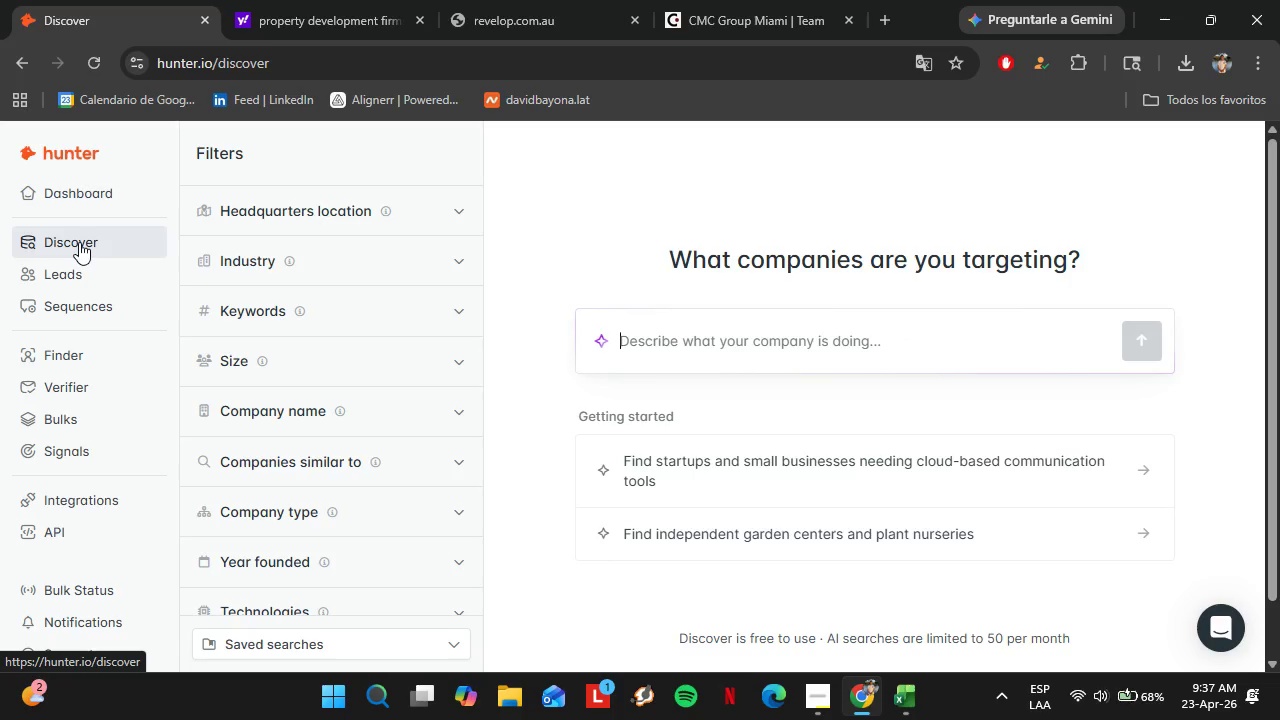 
key(Control+ControlLeft)
 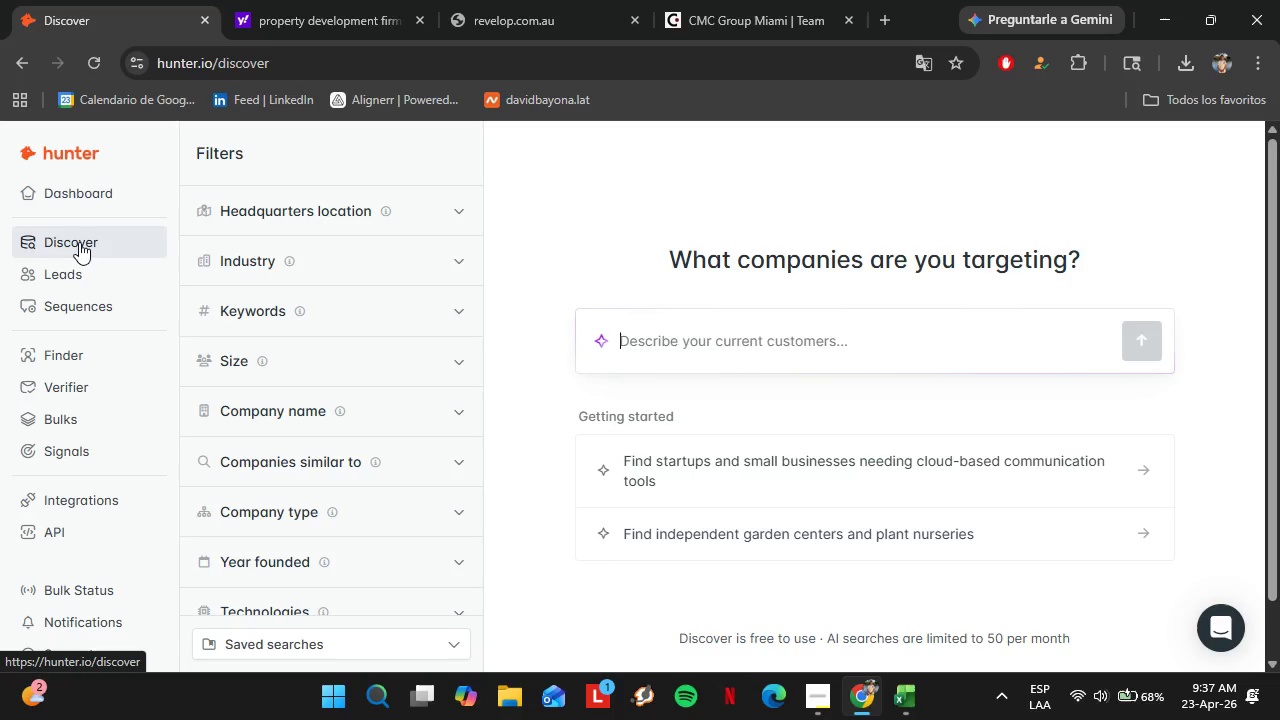 
key(Control+V)
 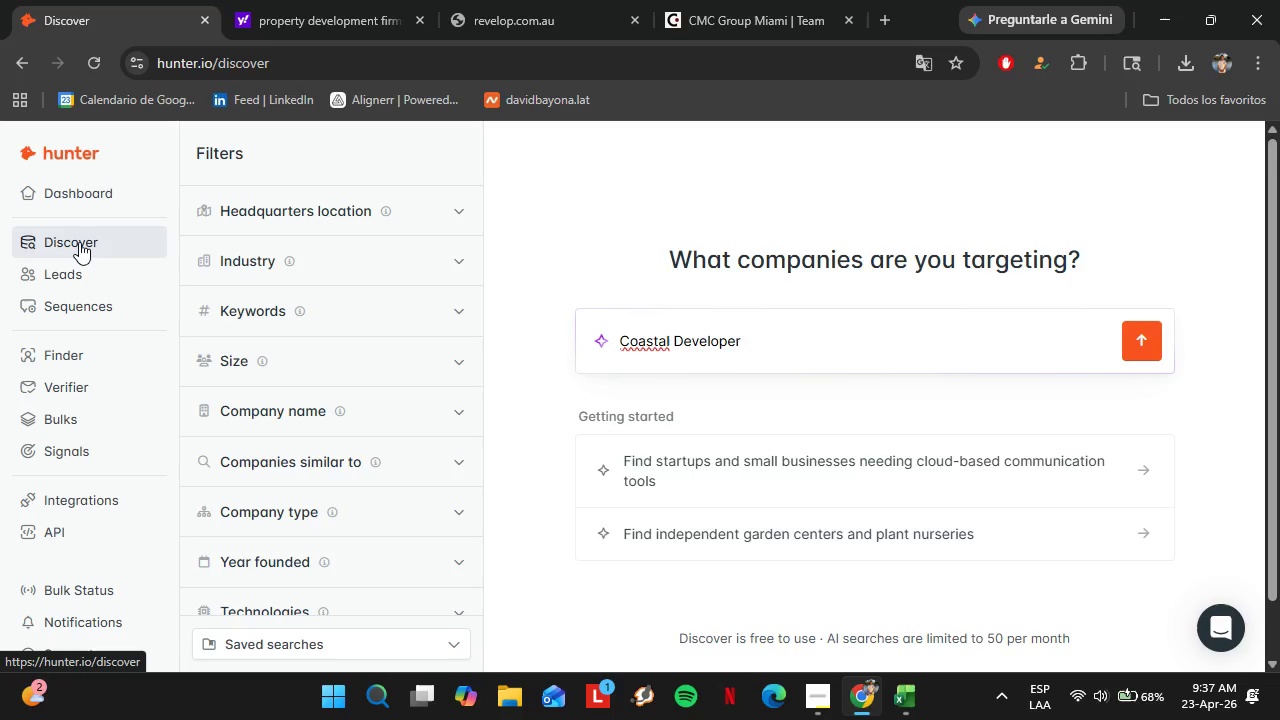 
key(Enter)
 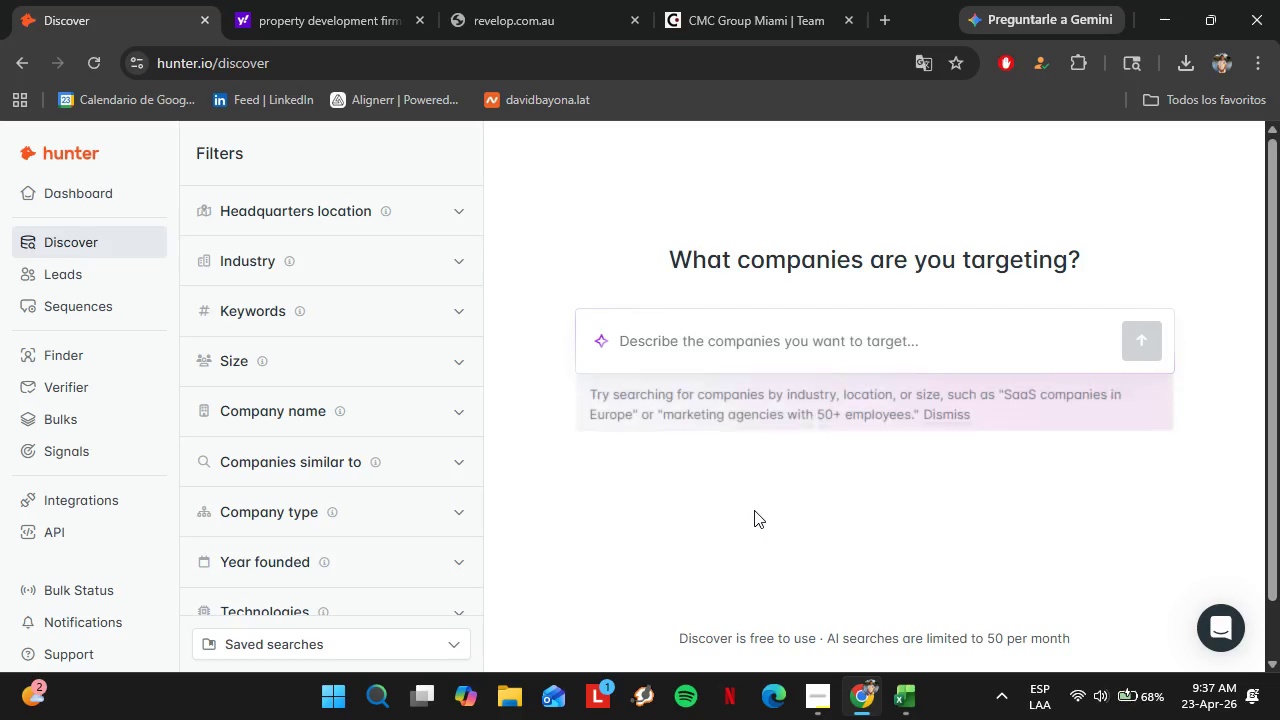 
left_click([810, 690])